 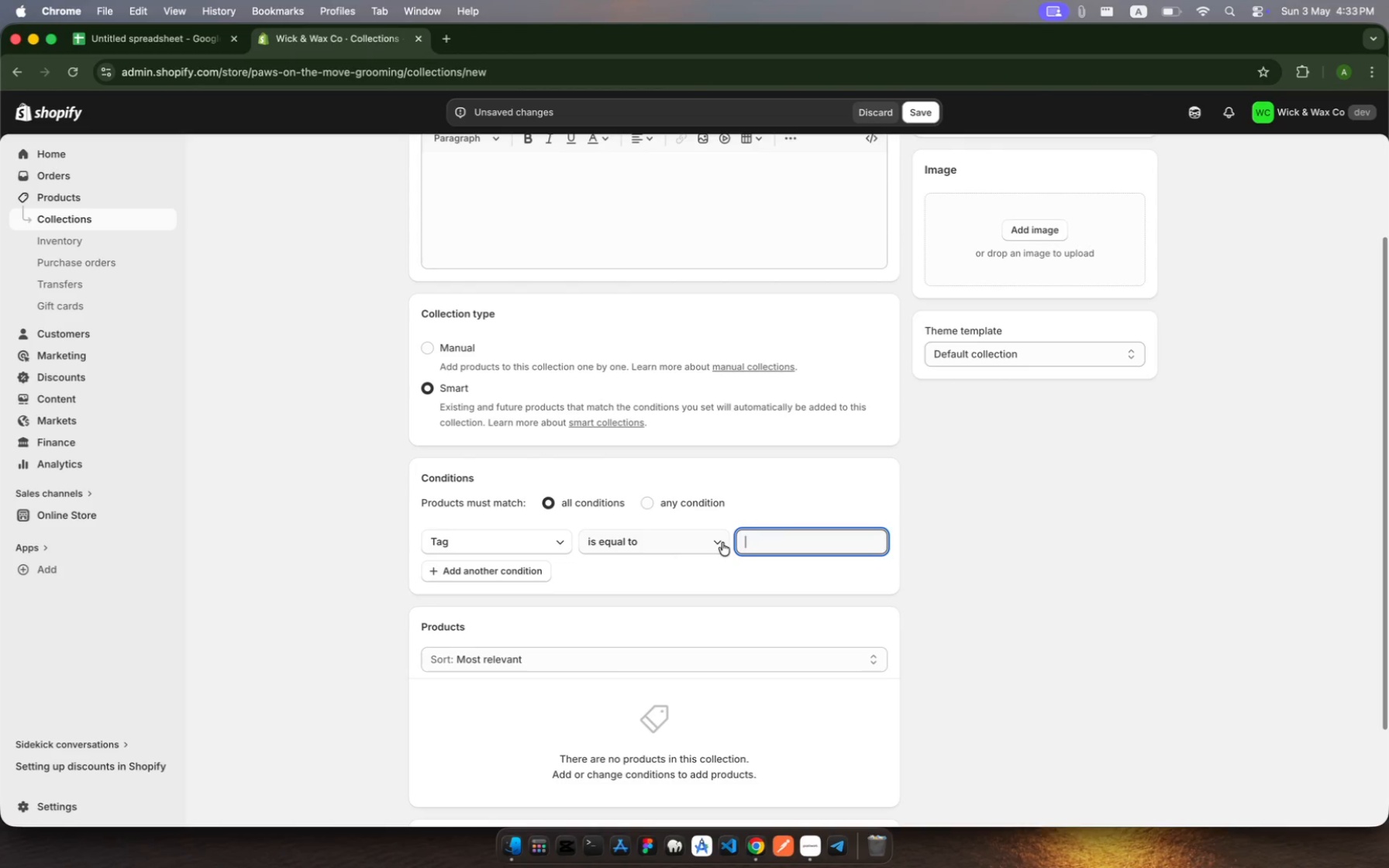 
scroll: coordinate [727, 464], scroll_direction: down, amount: 24.0
 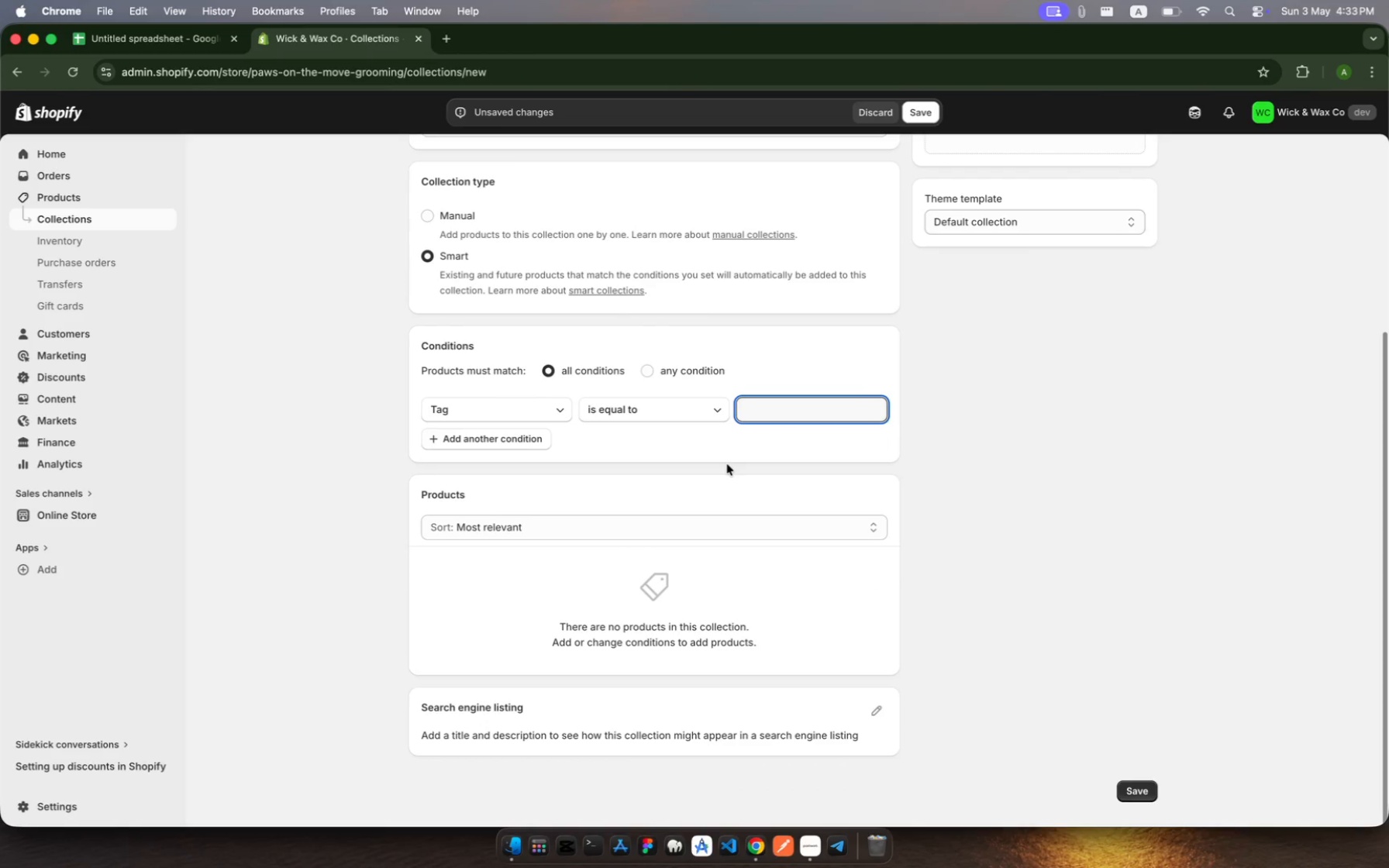 
scroll: coordinate [727, 464], scroll_direction: up, amount: 14.0
 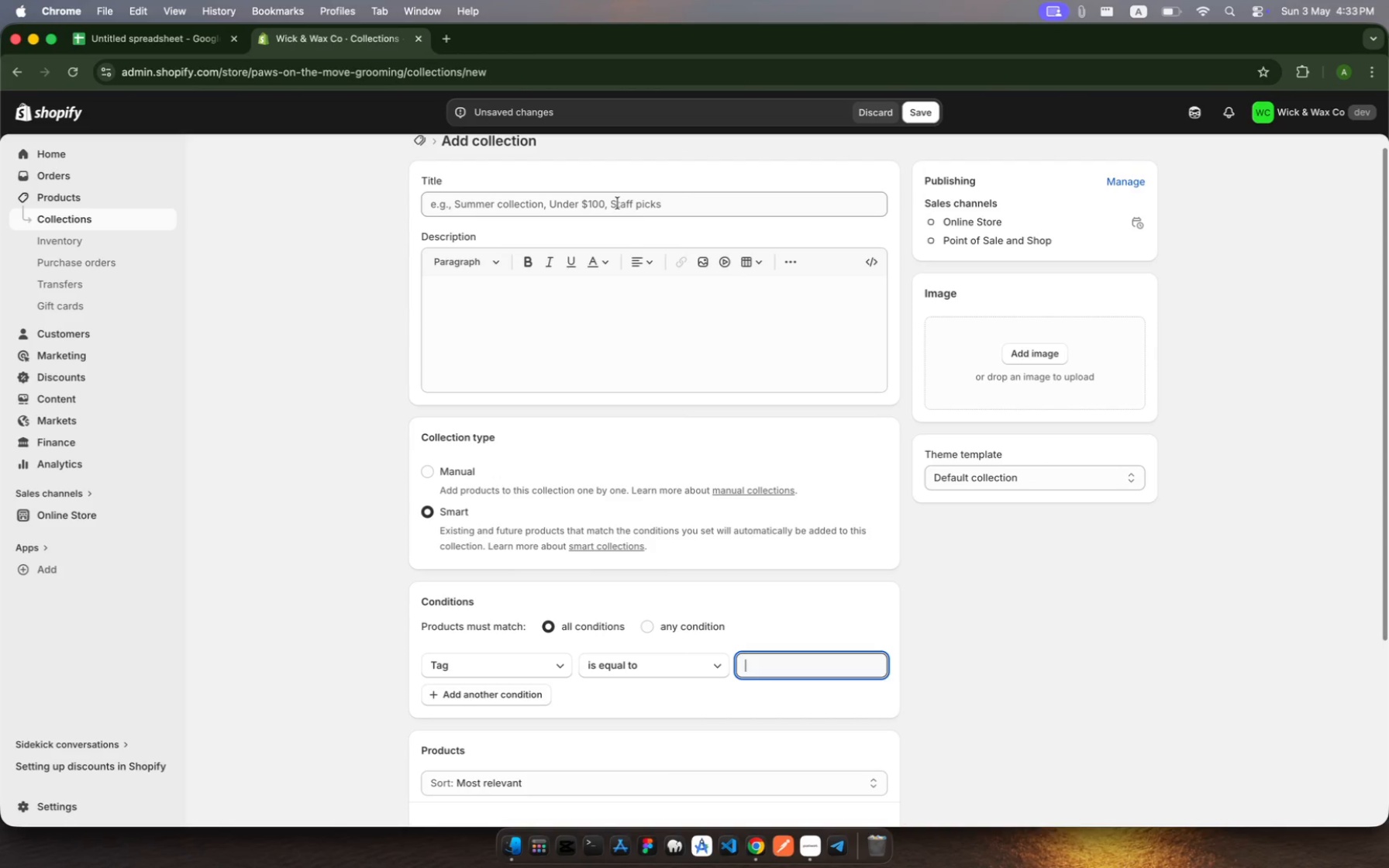 
left_click([624, 202])
 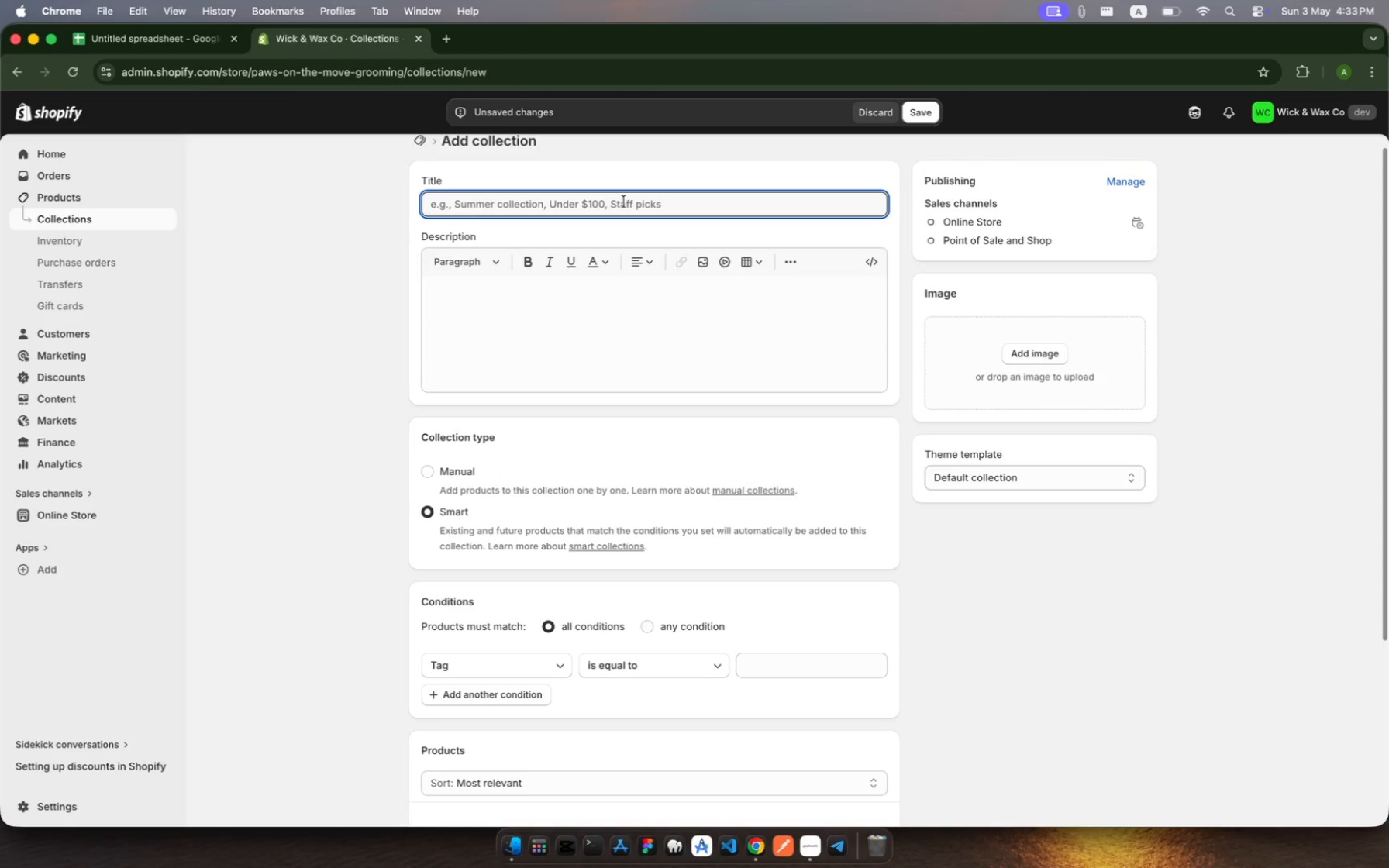 
scroll: coordinate [624, 202], scroll_direction: up, amount: 6.0
 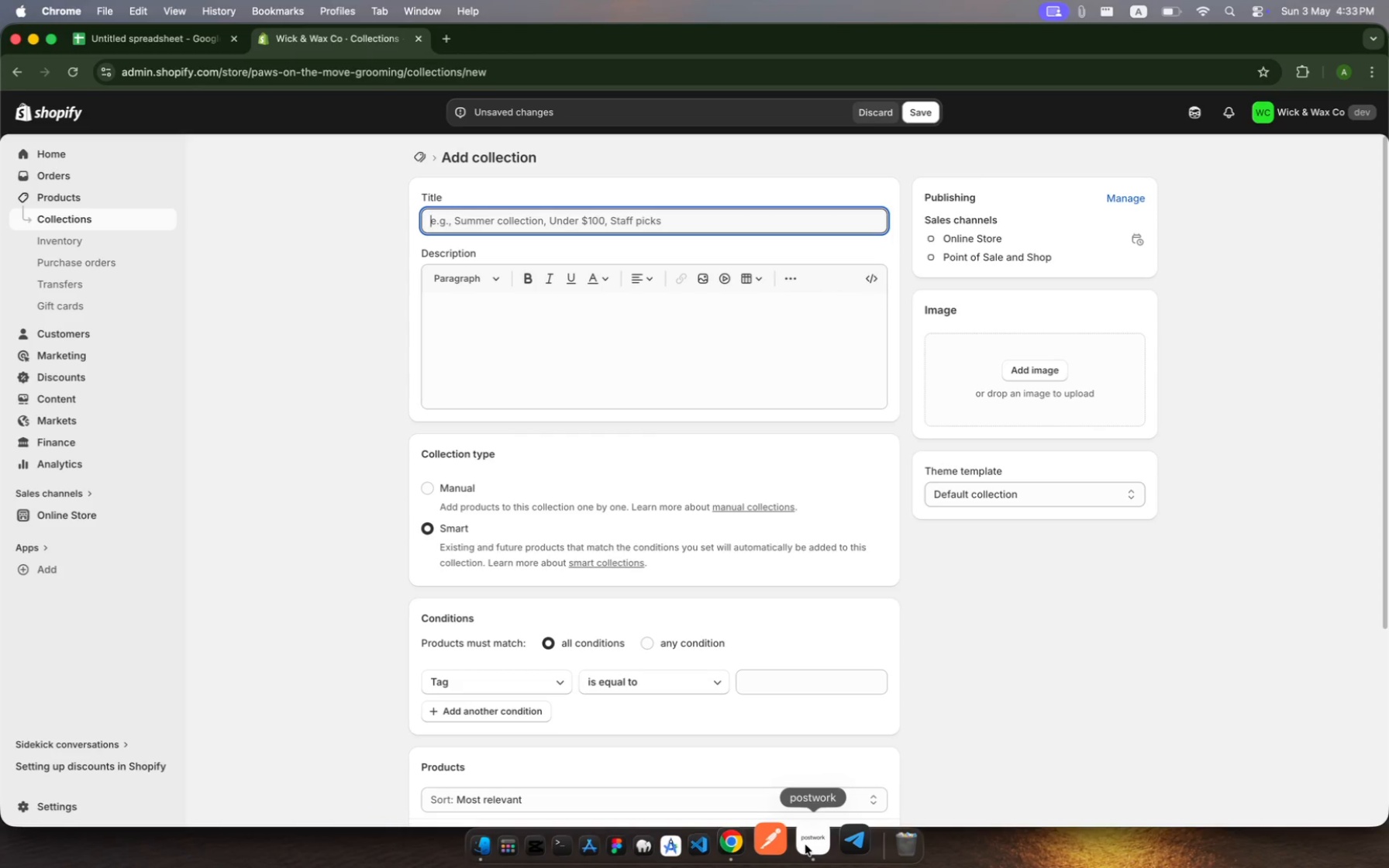 
left_click([805, 844])